 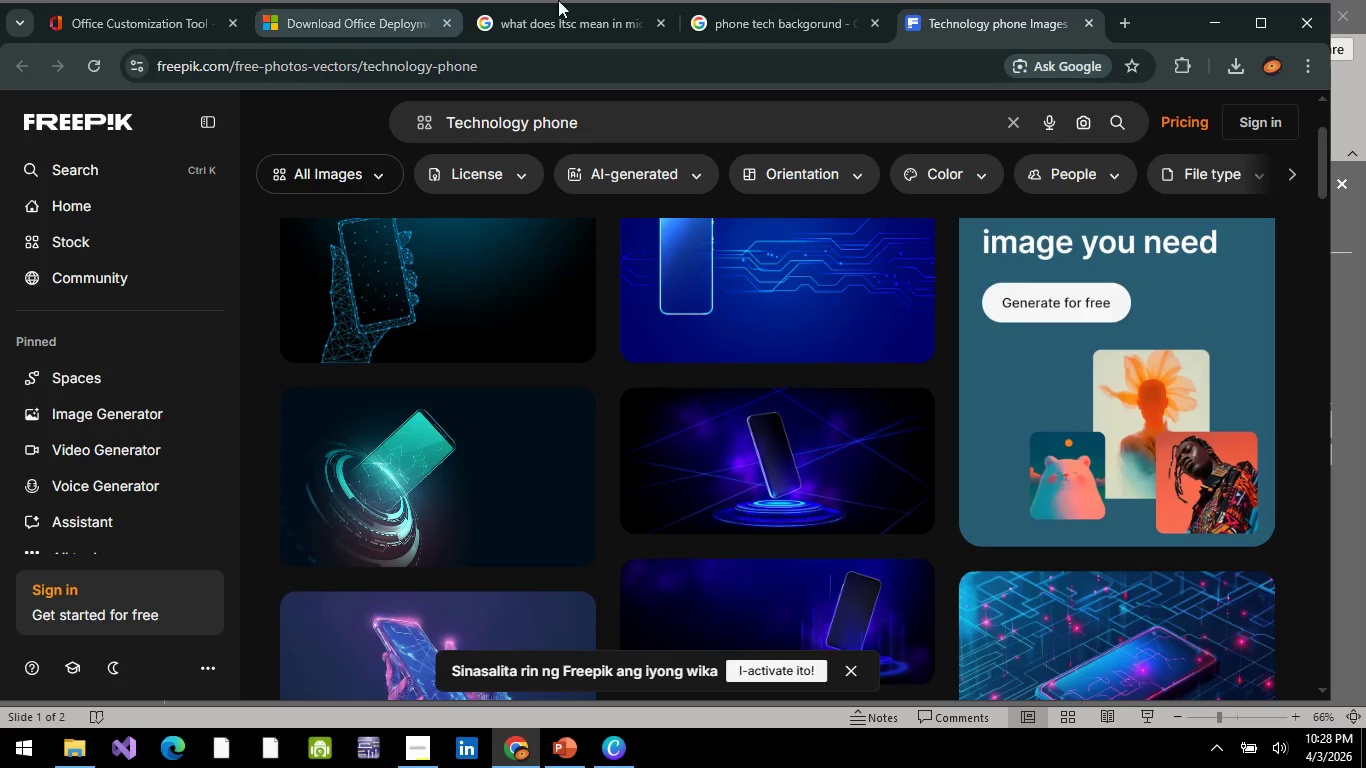 
left_click([1138, 19])
 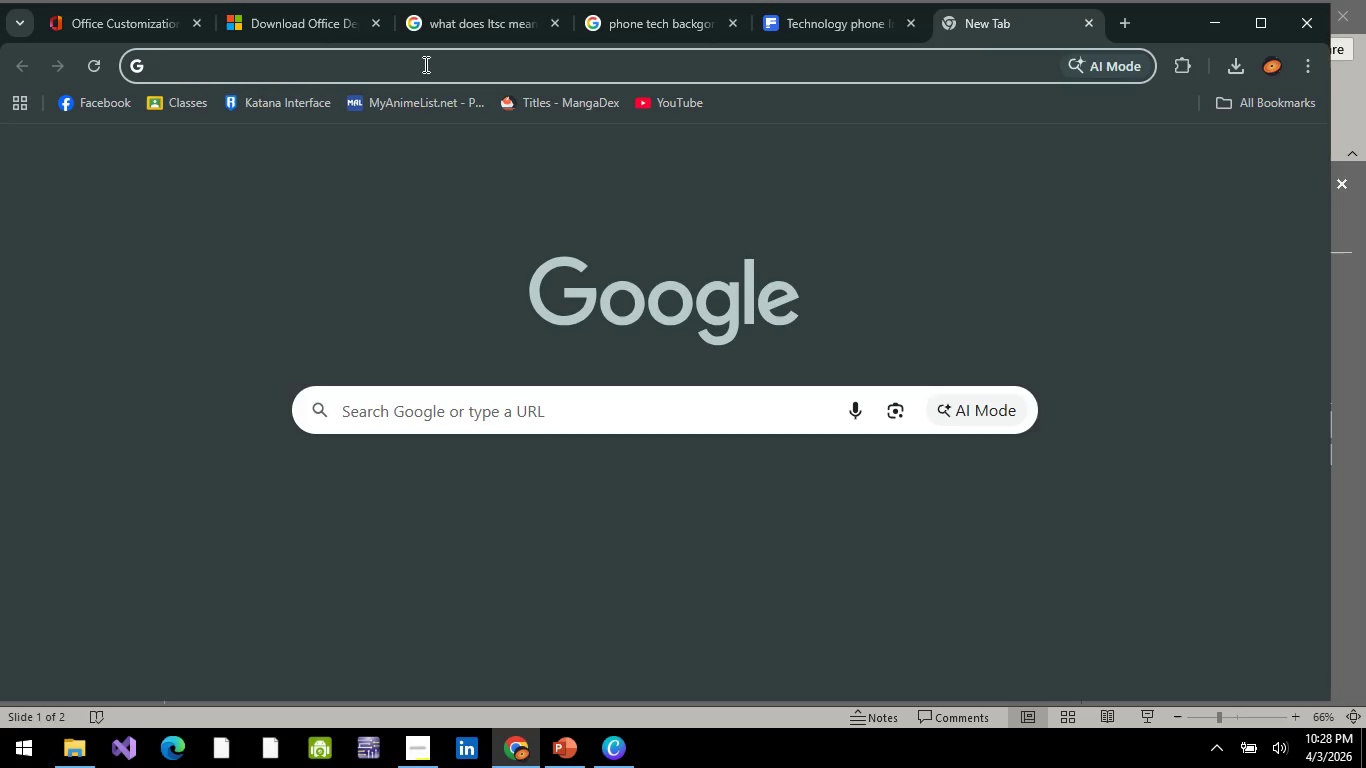 
type(green techy )
 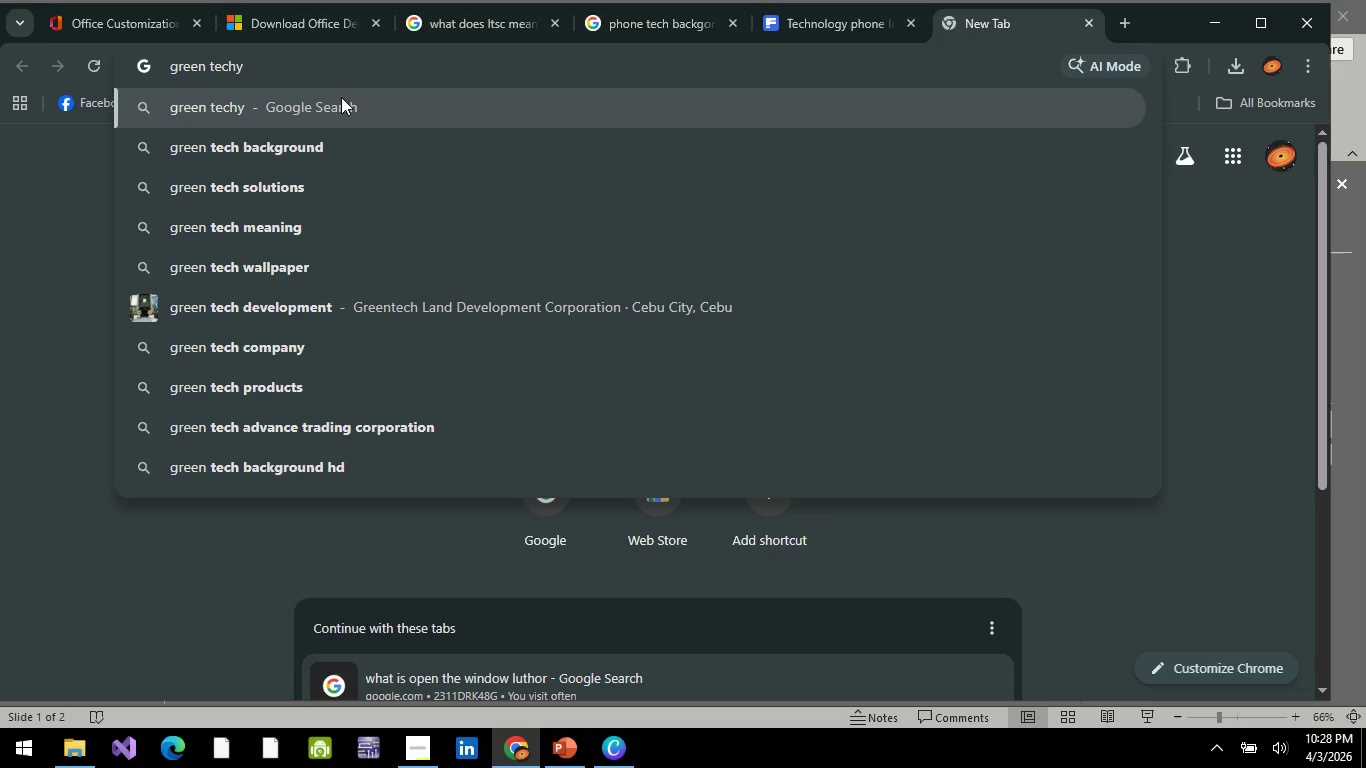 
left_click([304, 140])
 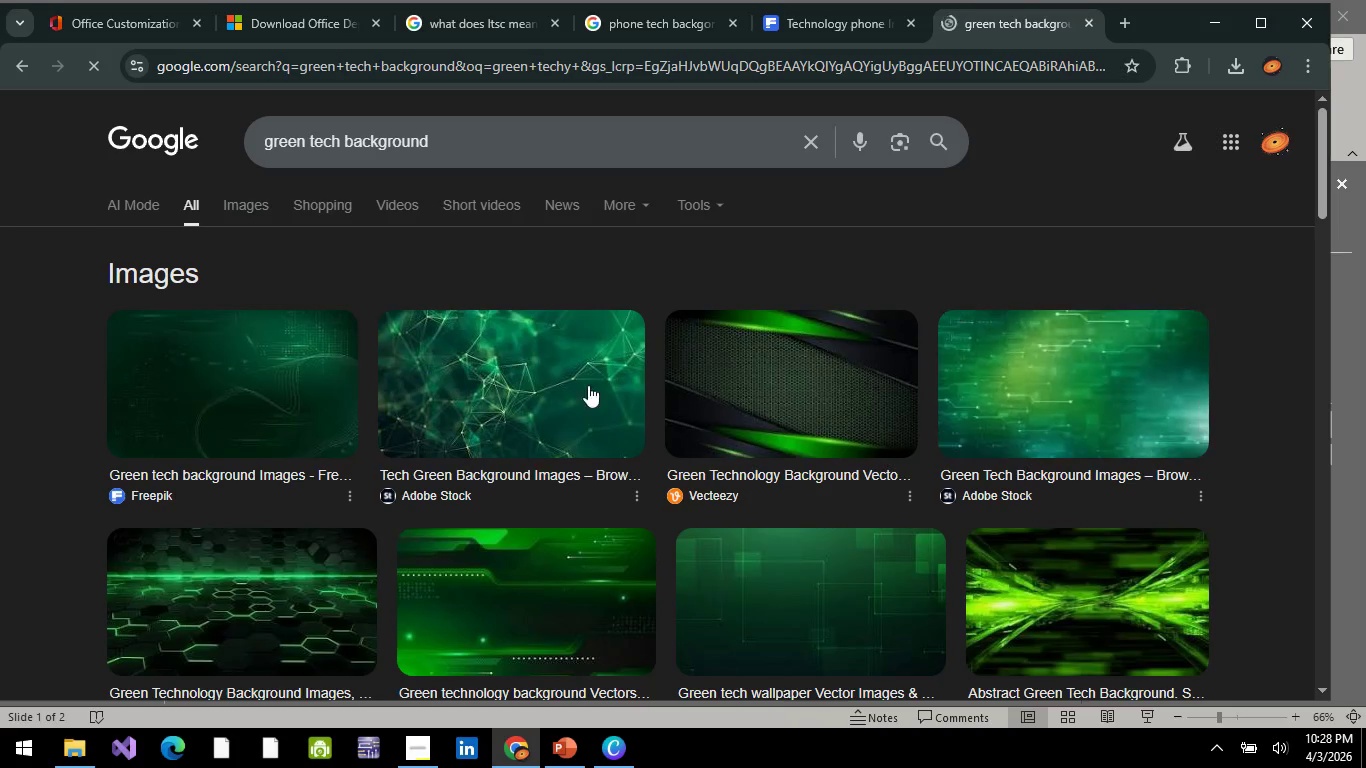 
scroll: coordinate [206, 403], scroll_direction: down, amount: 1.0
 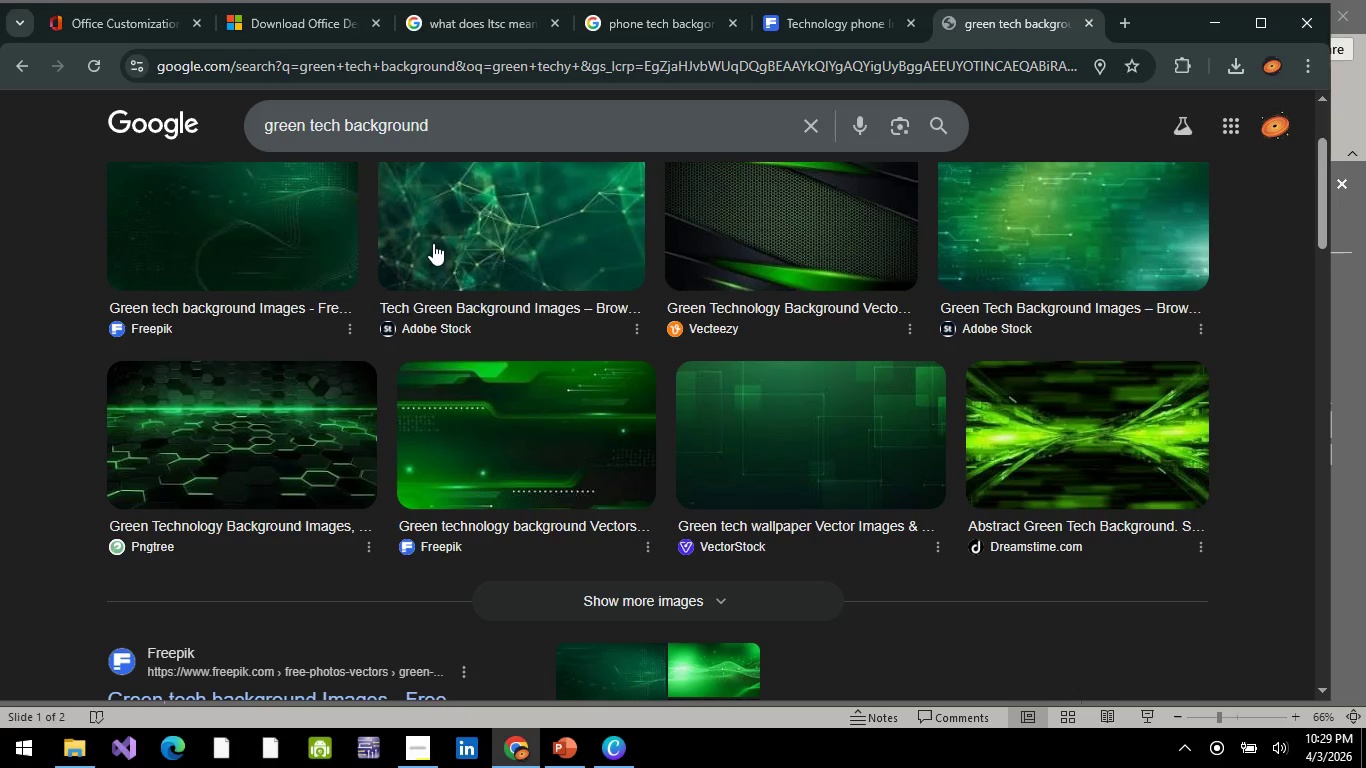 
wait(9.71)
 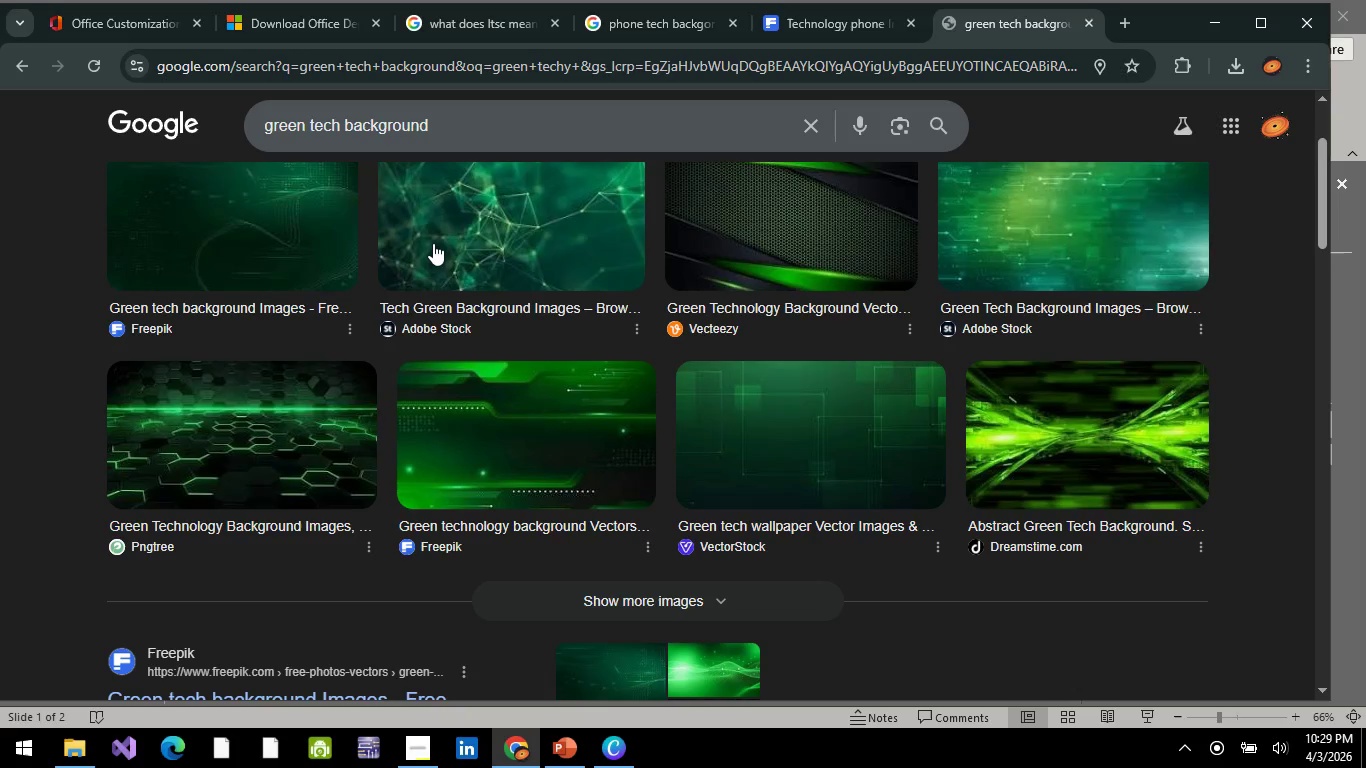 
left_click([433, 243])
 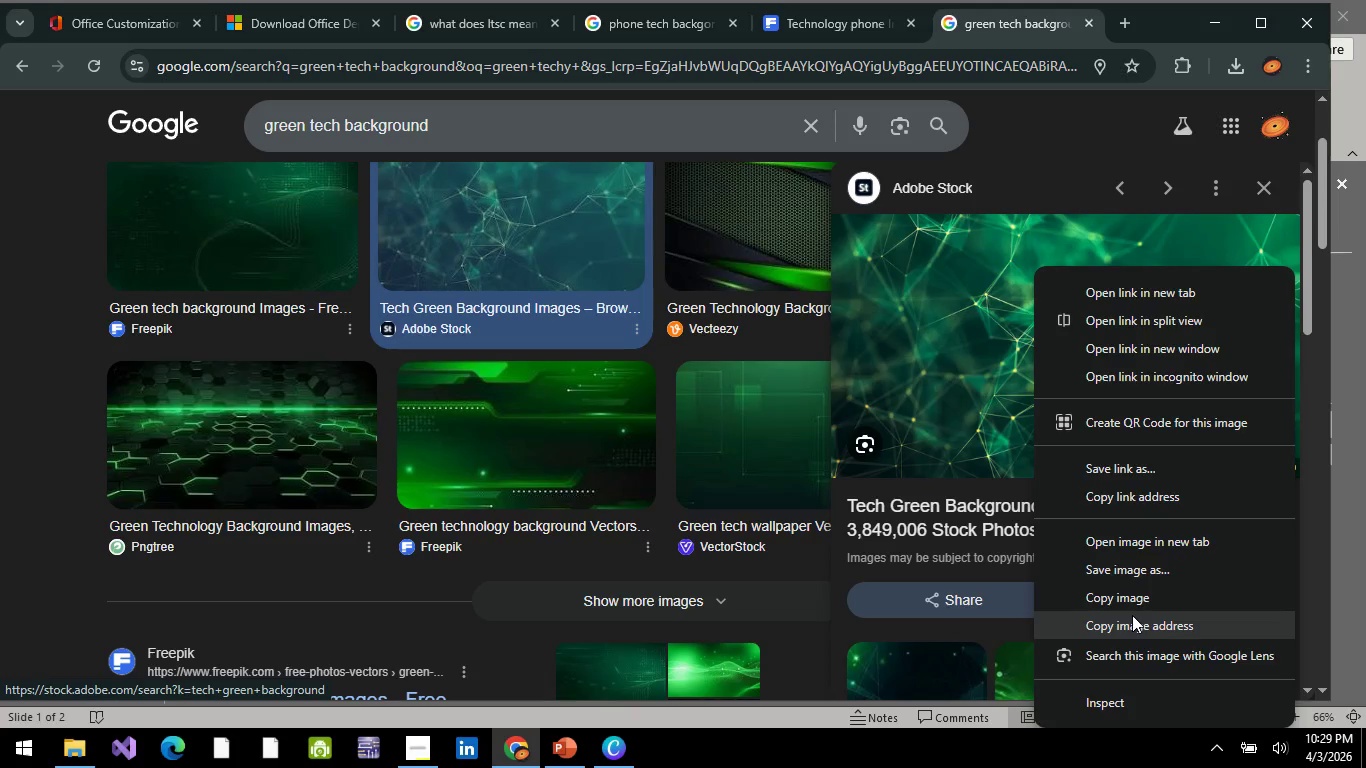 
wait(6.03)
 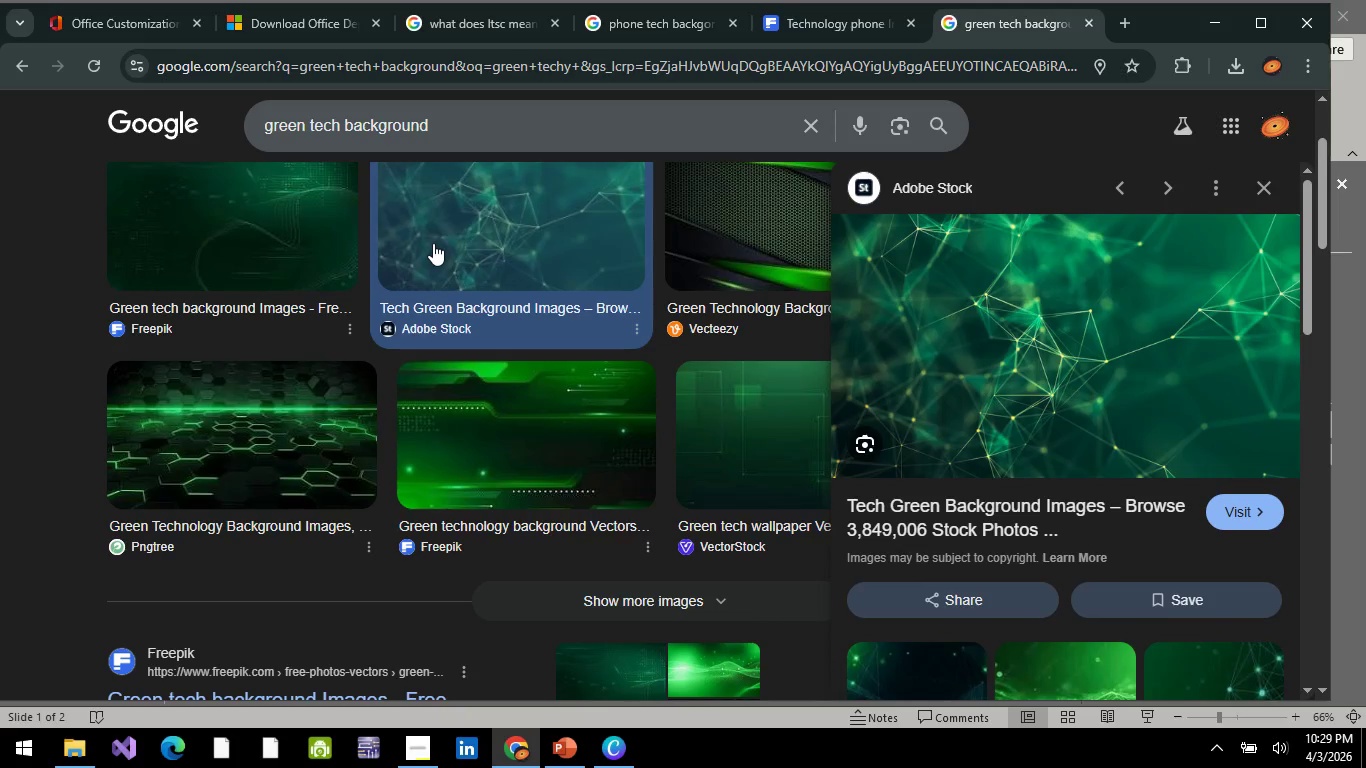 
left_click([1127, 599])
 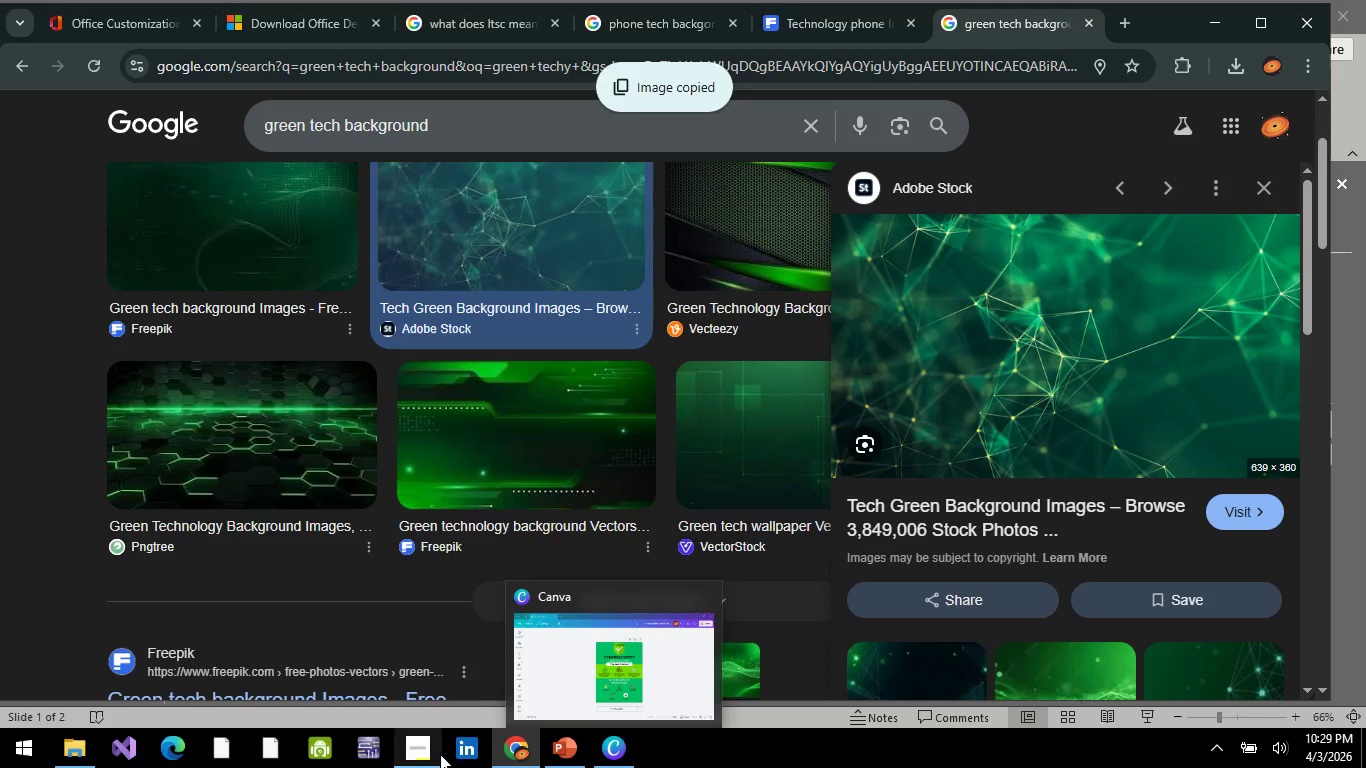 
left_click([439, 754])